 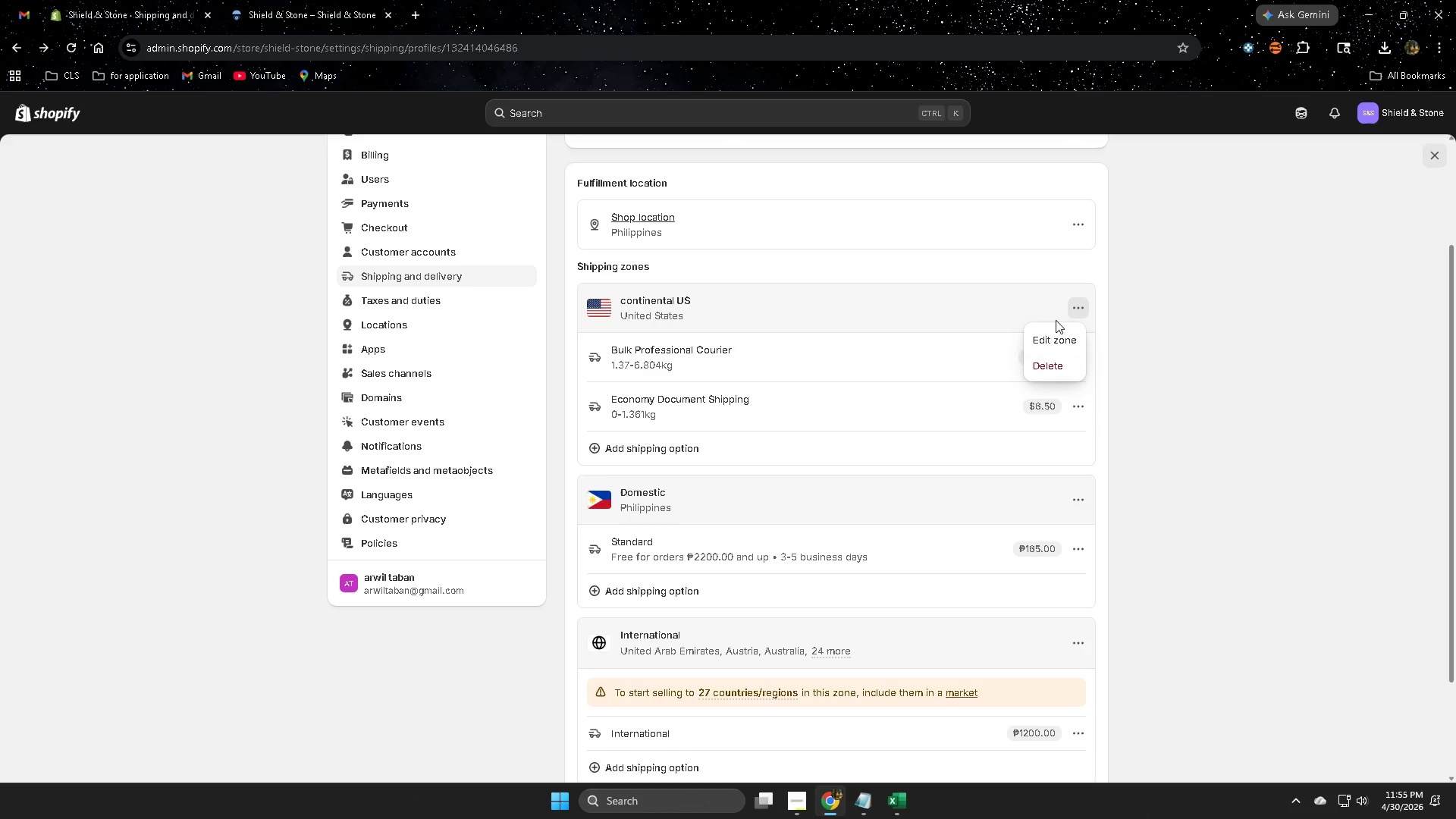 
left_click([1044, 340])
 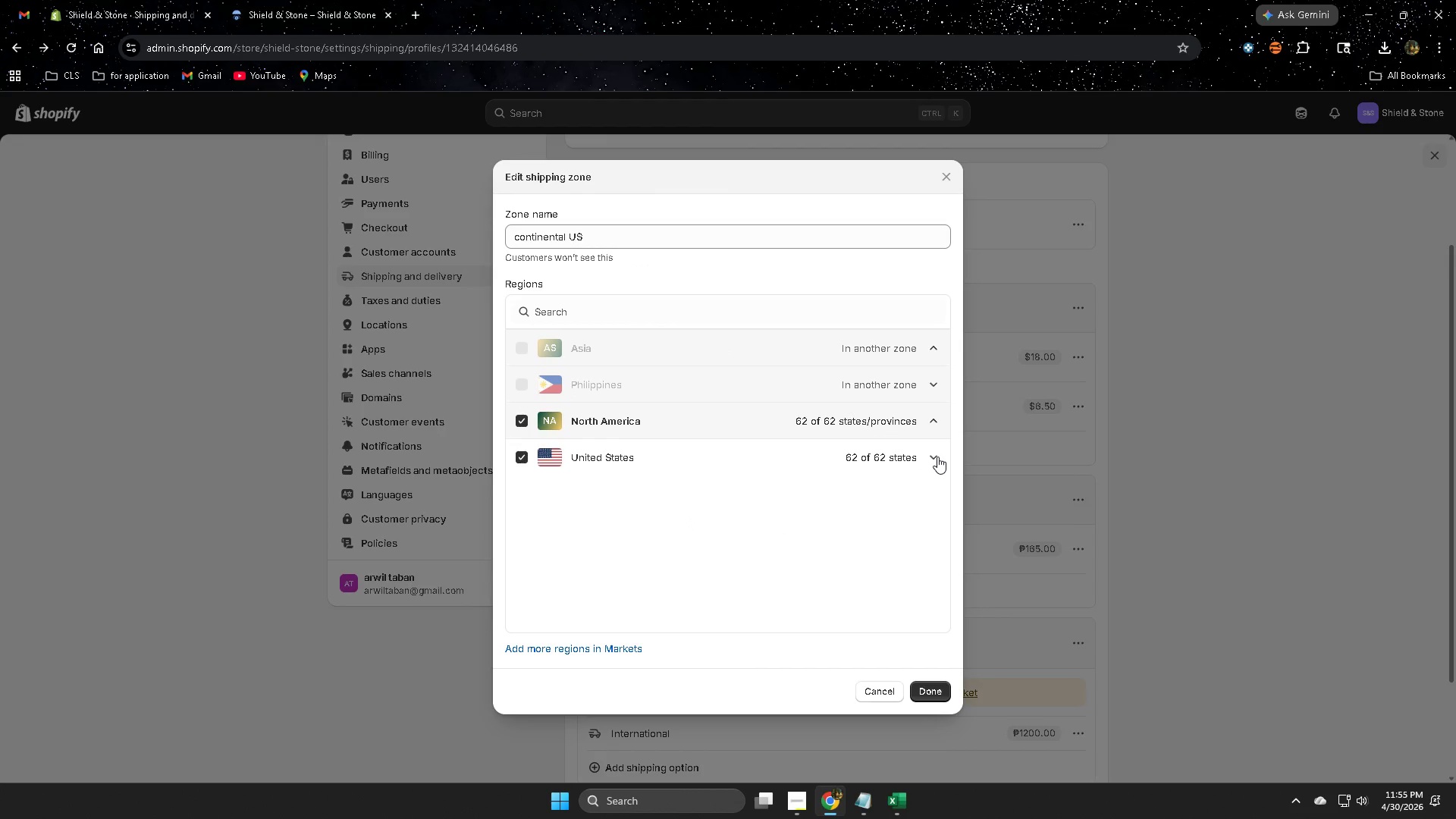 
left_click([937, 457])
 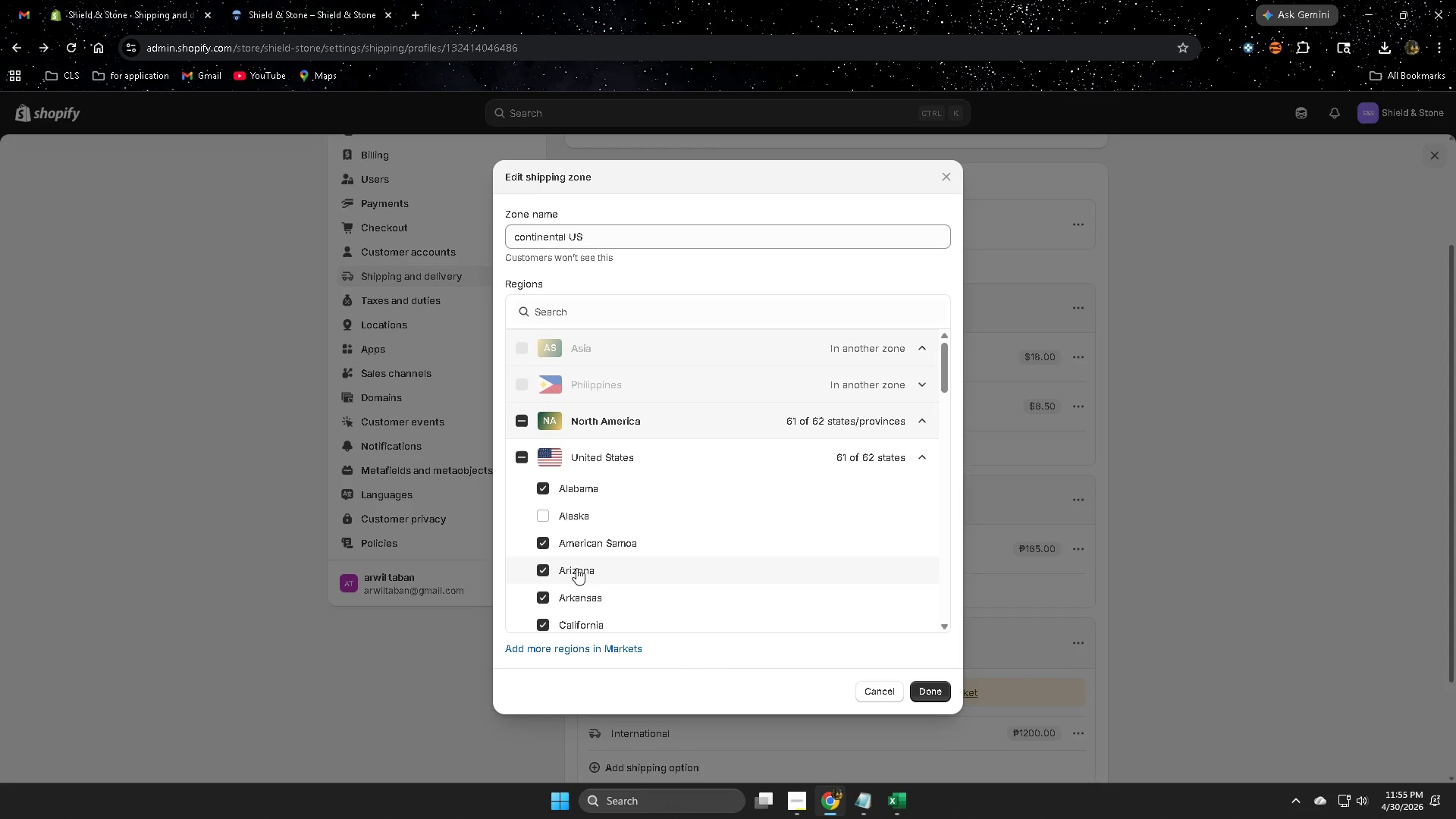 
scroll: coordinate [545, 567], scroll_direction: down, amount: 2.0
 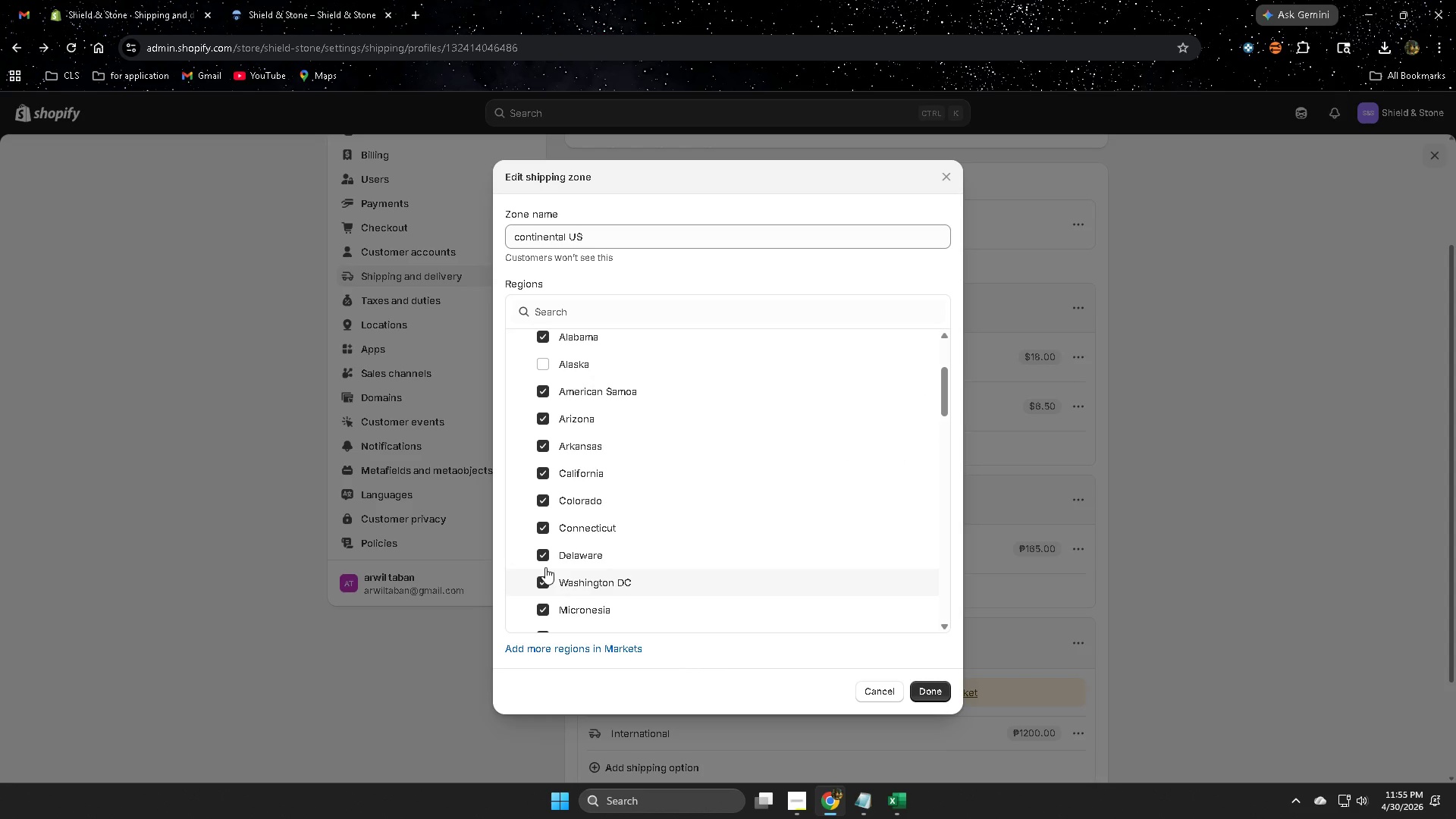 
scroll: coordinate [545, 566], scroll_direction: up, amount: 2.0
 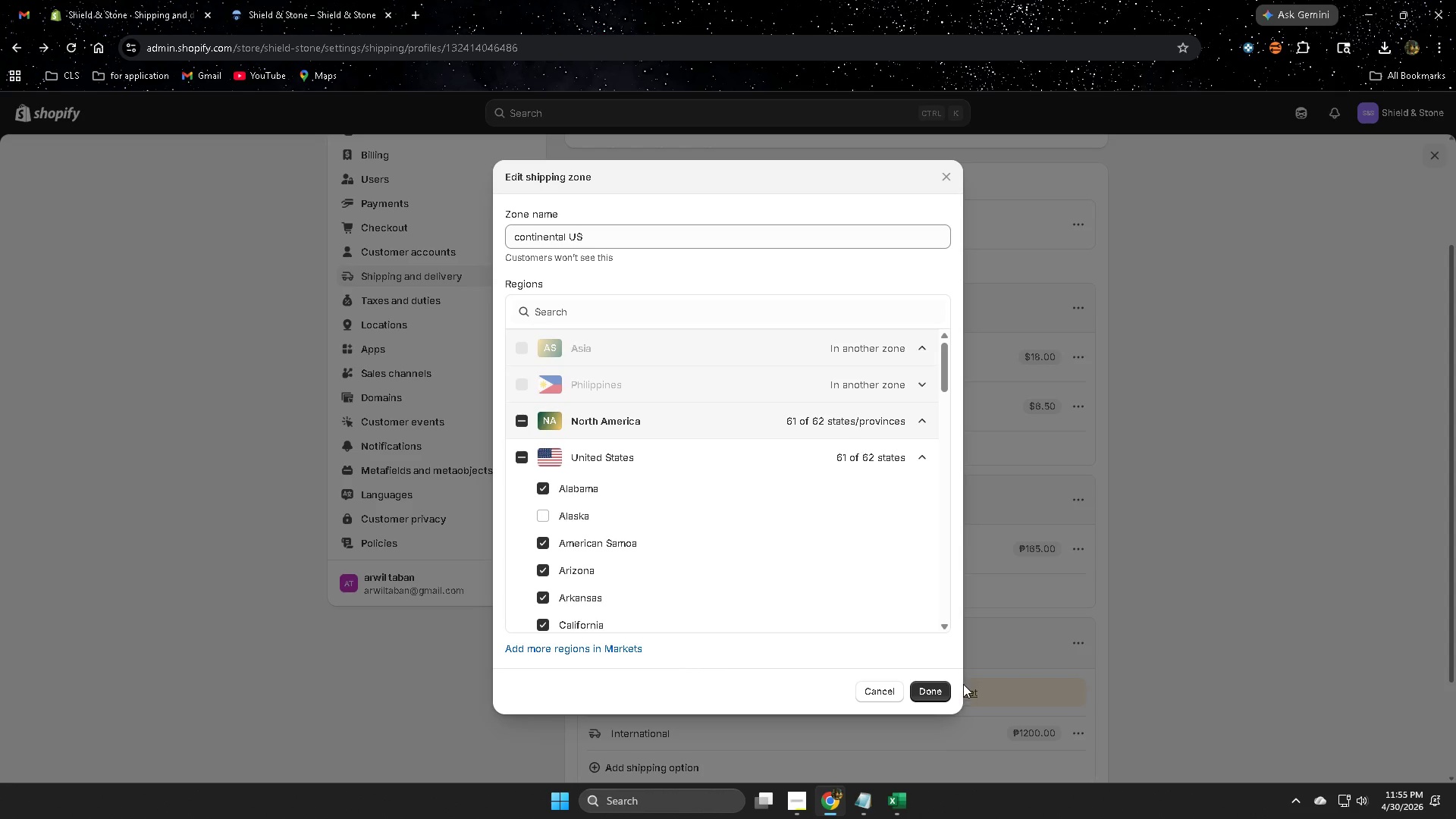 
left_click([936, 690])
 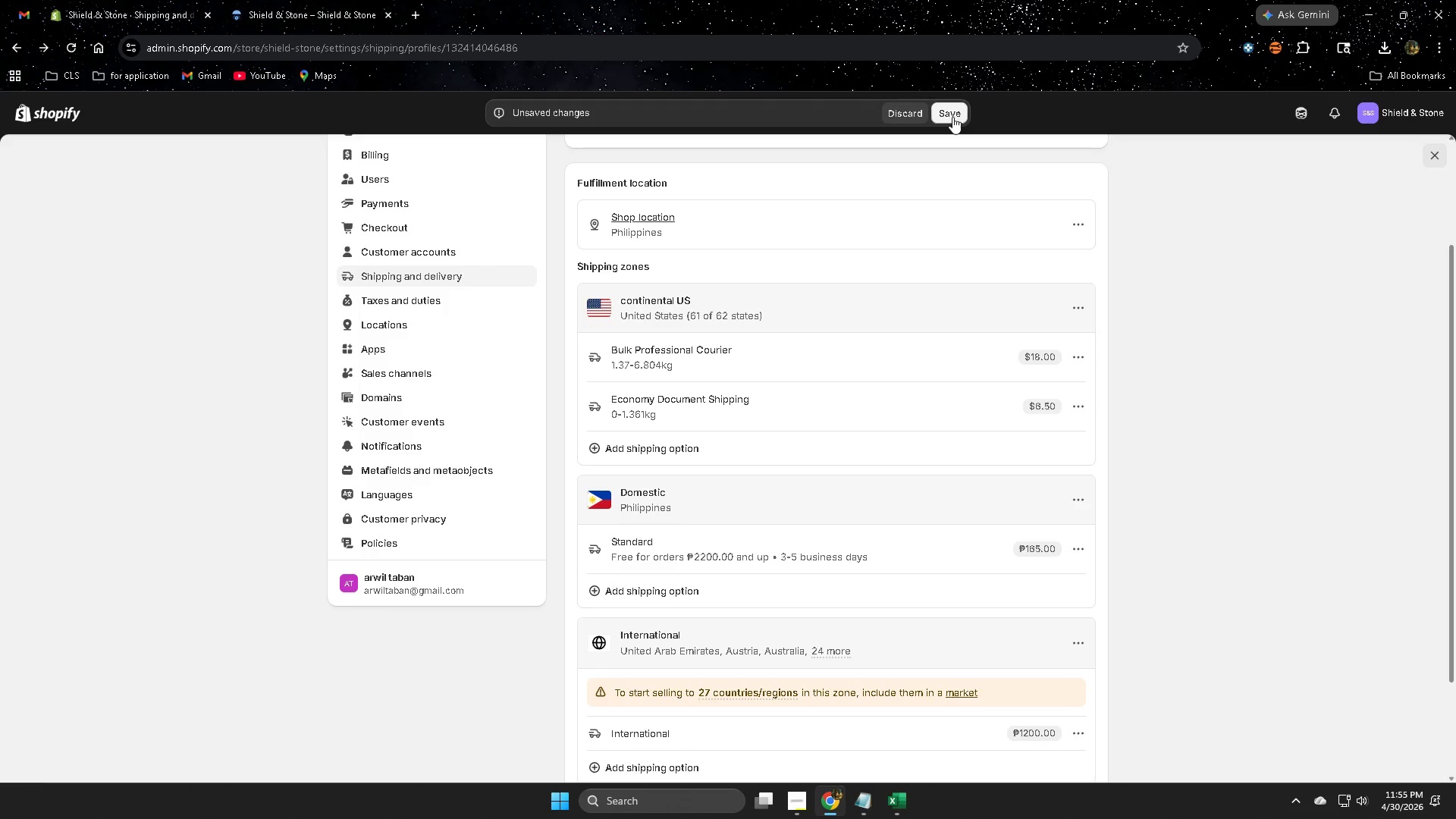 
left_click([952, 117])
 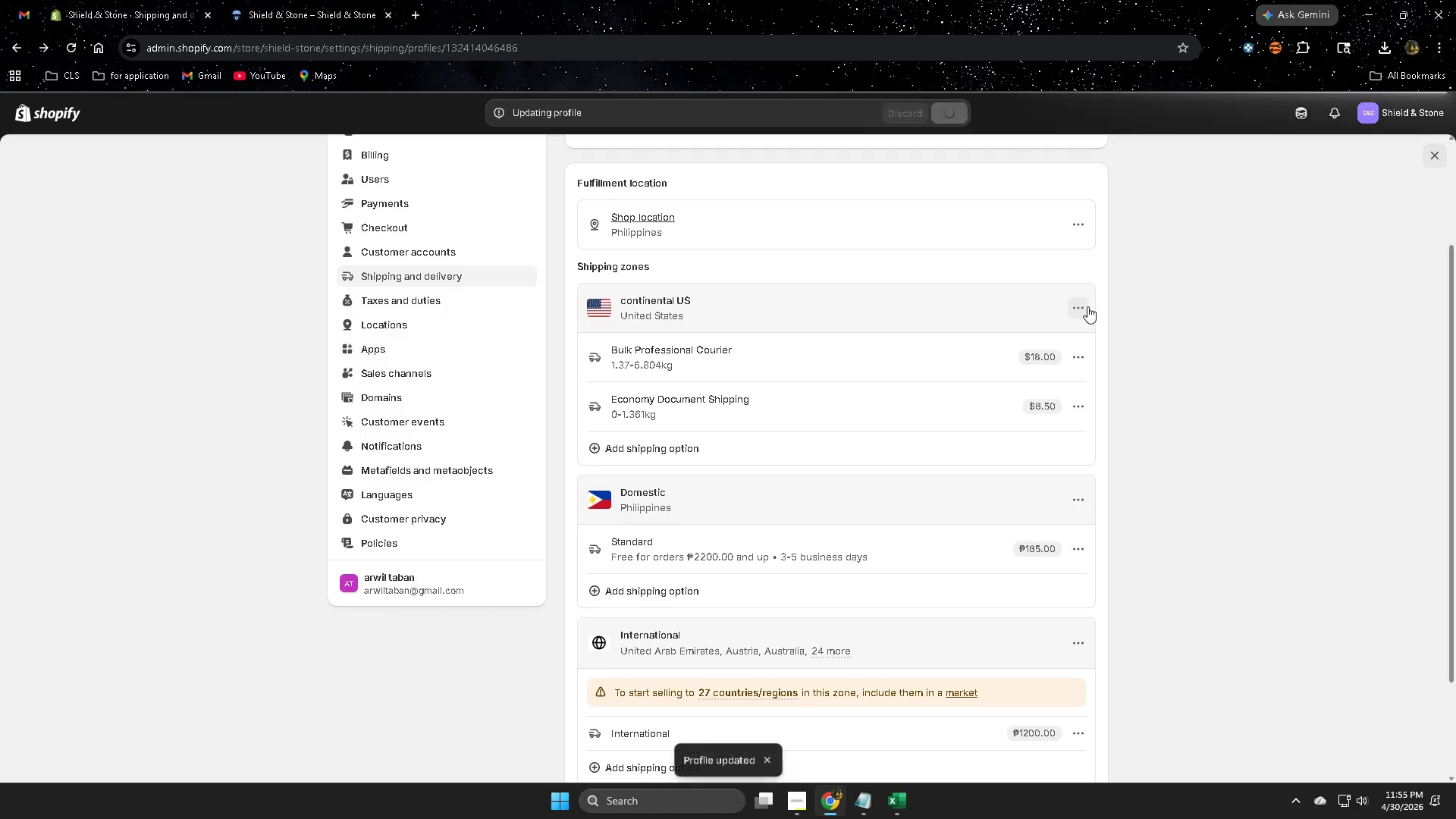 
left_click([1084, 306])
 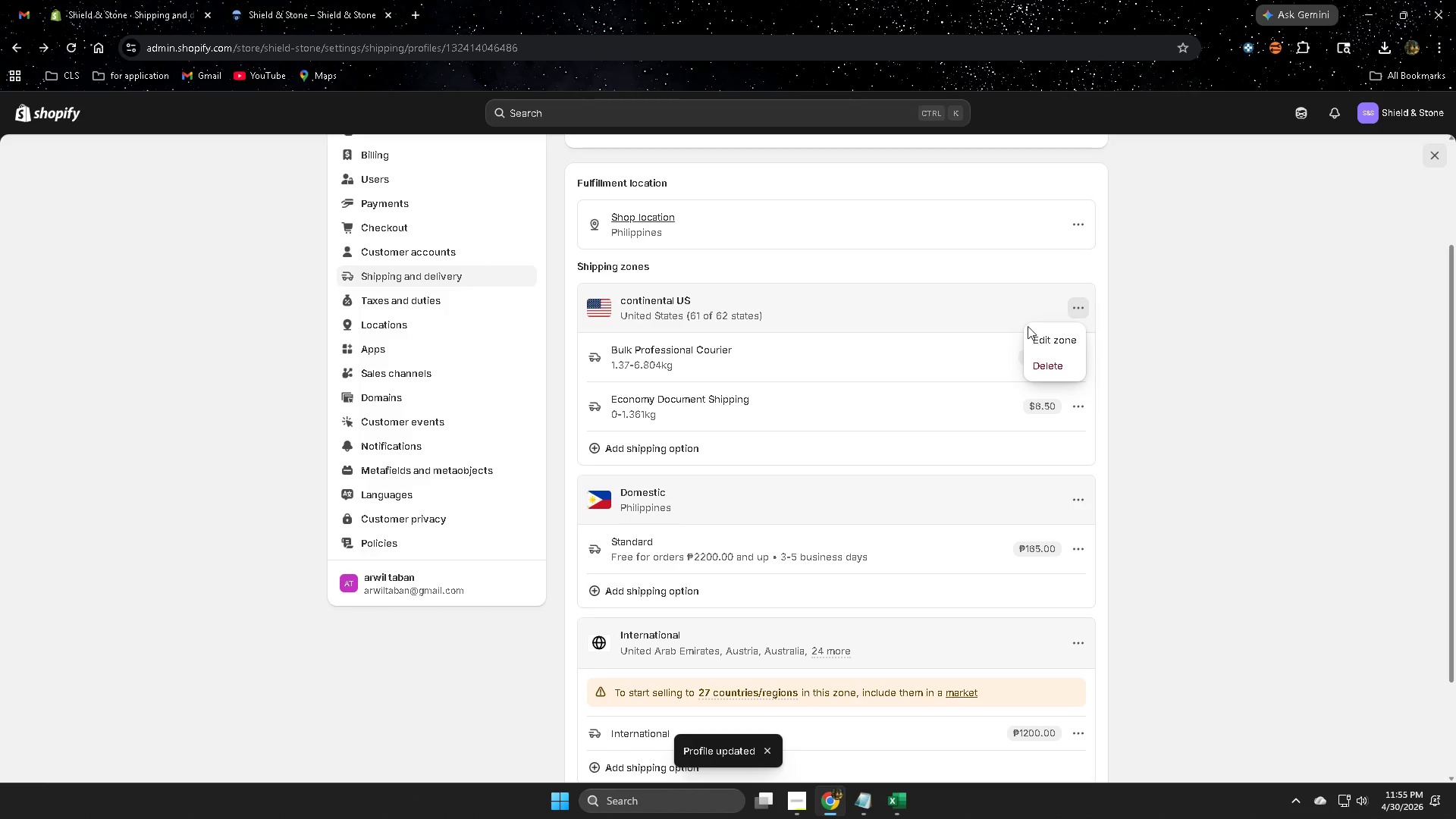 
left_click([1056, 345])
 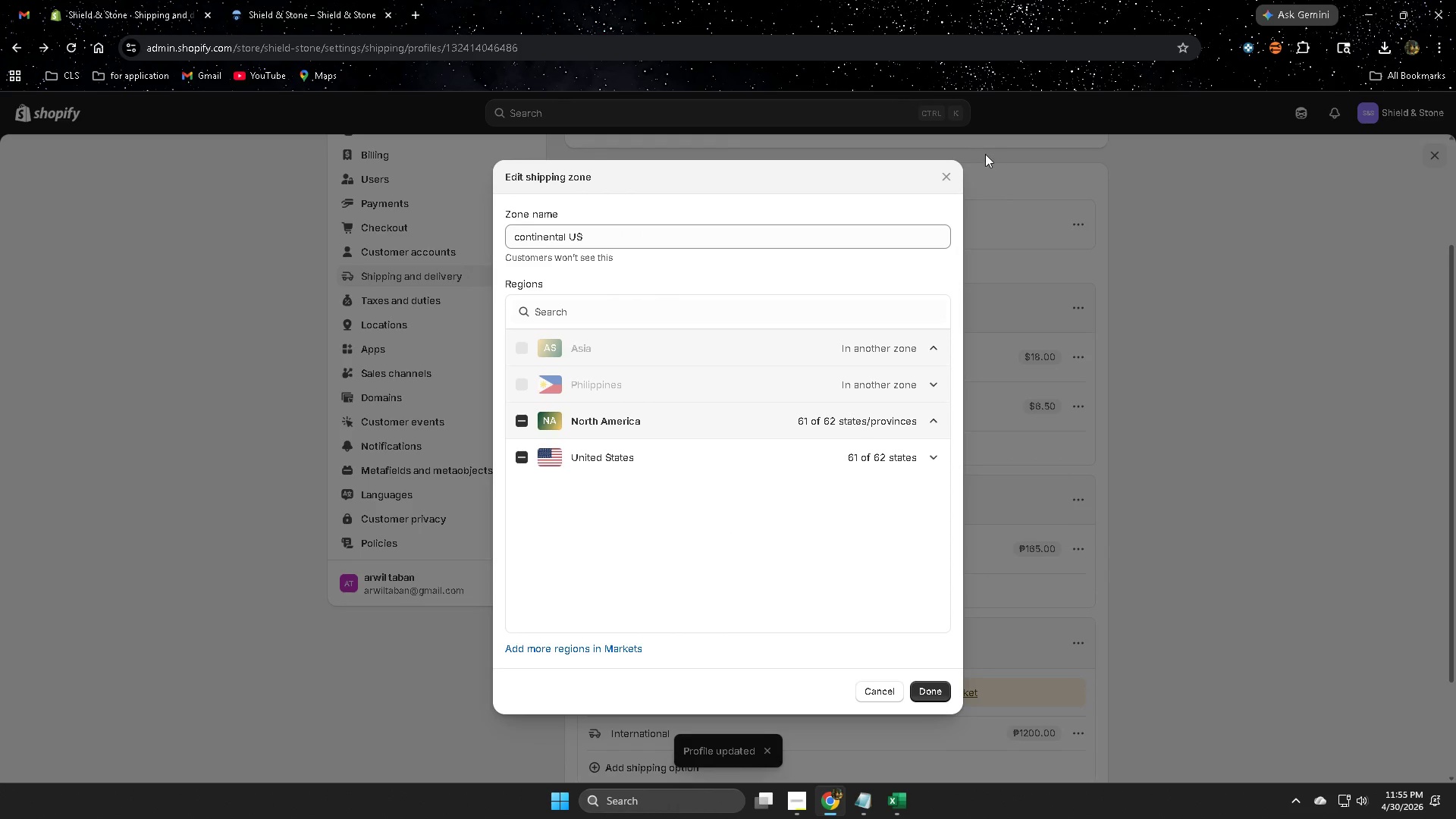 
left_click([938, 171])
 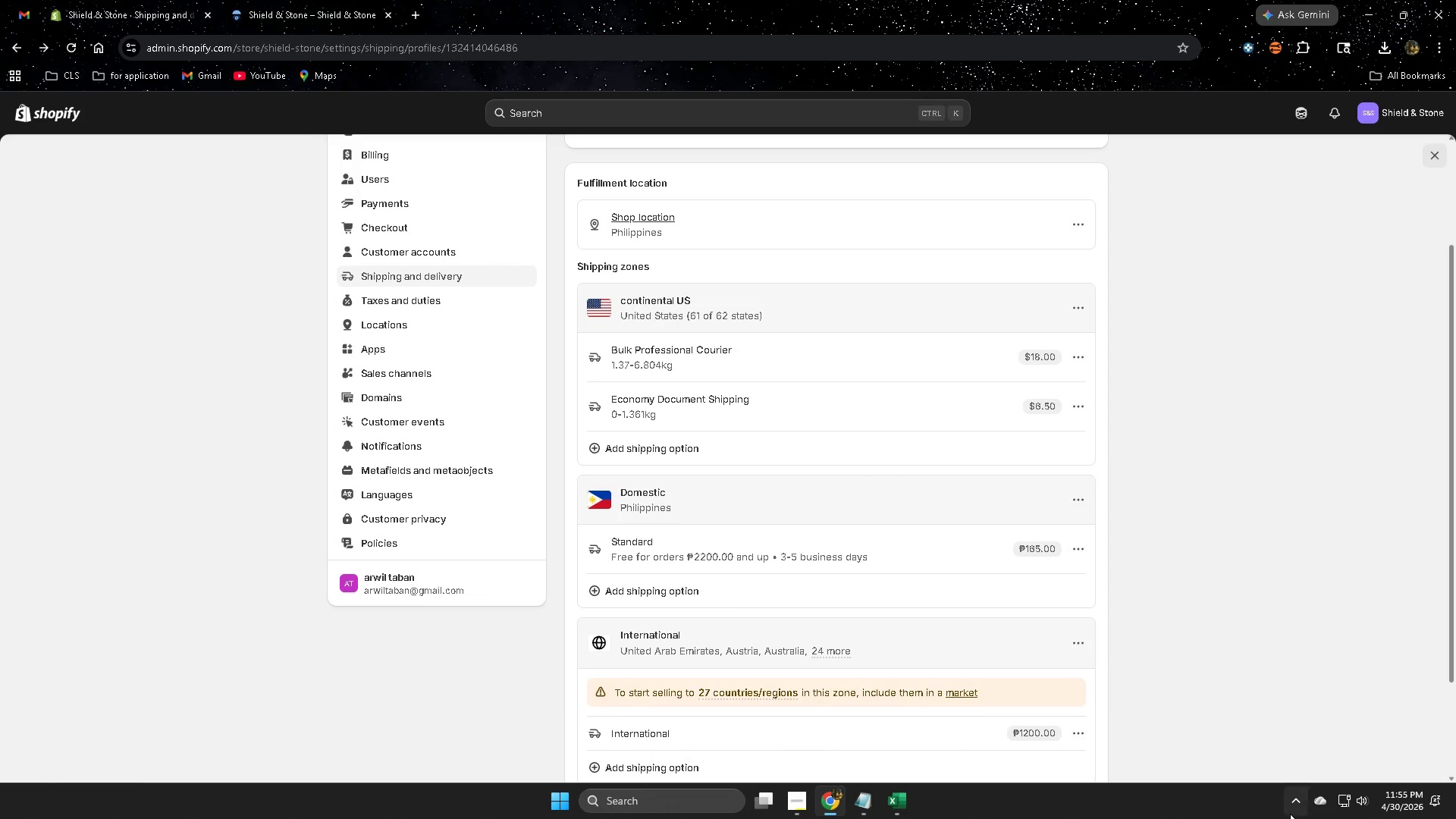 
left_click([1286, 805])
 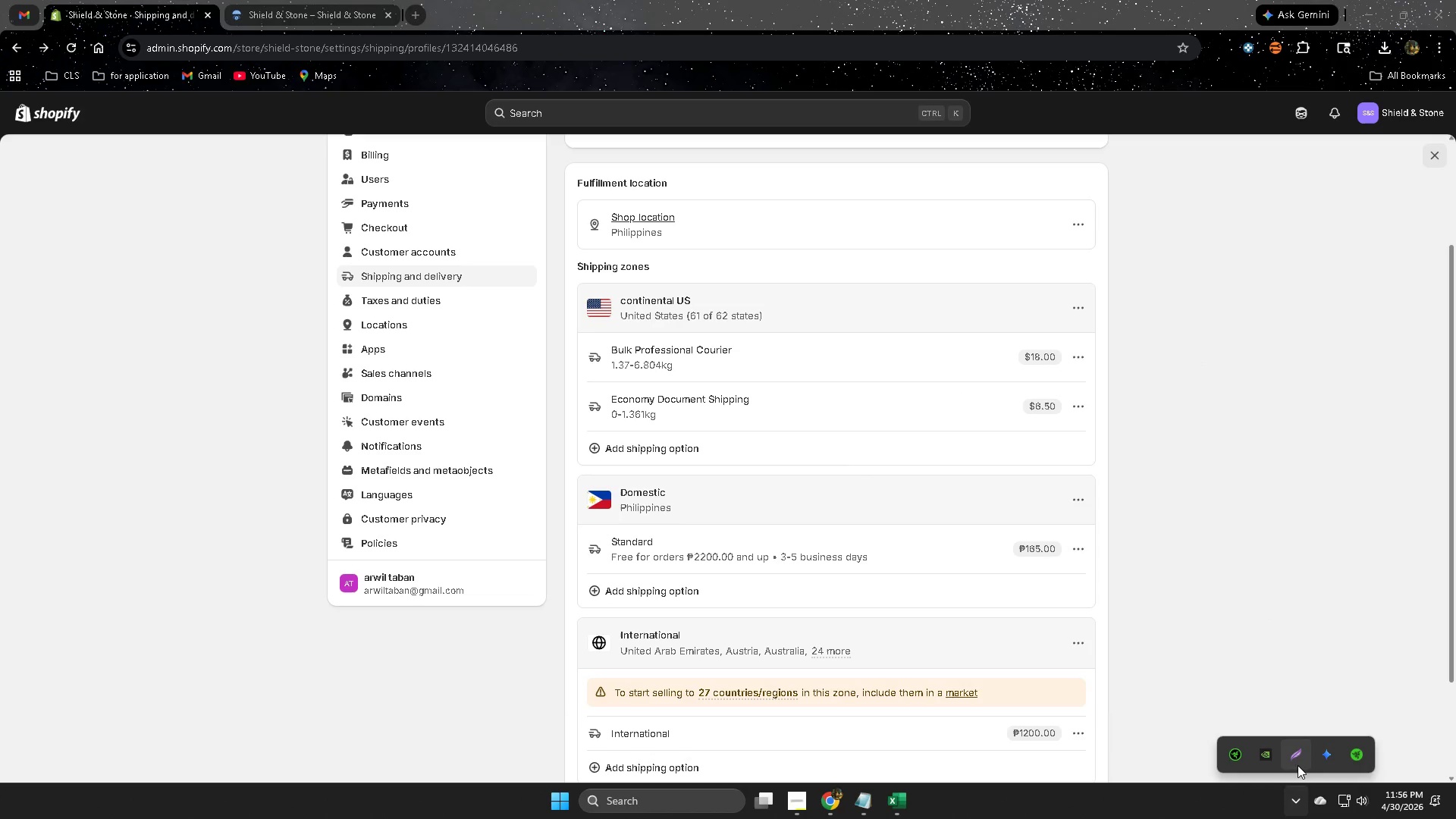 
left_click([1298, 762])
 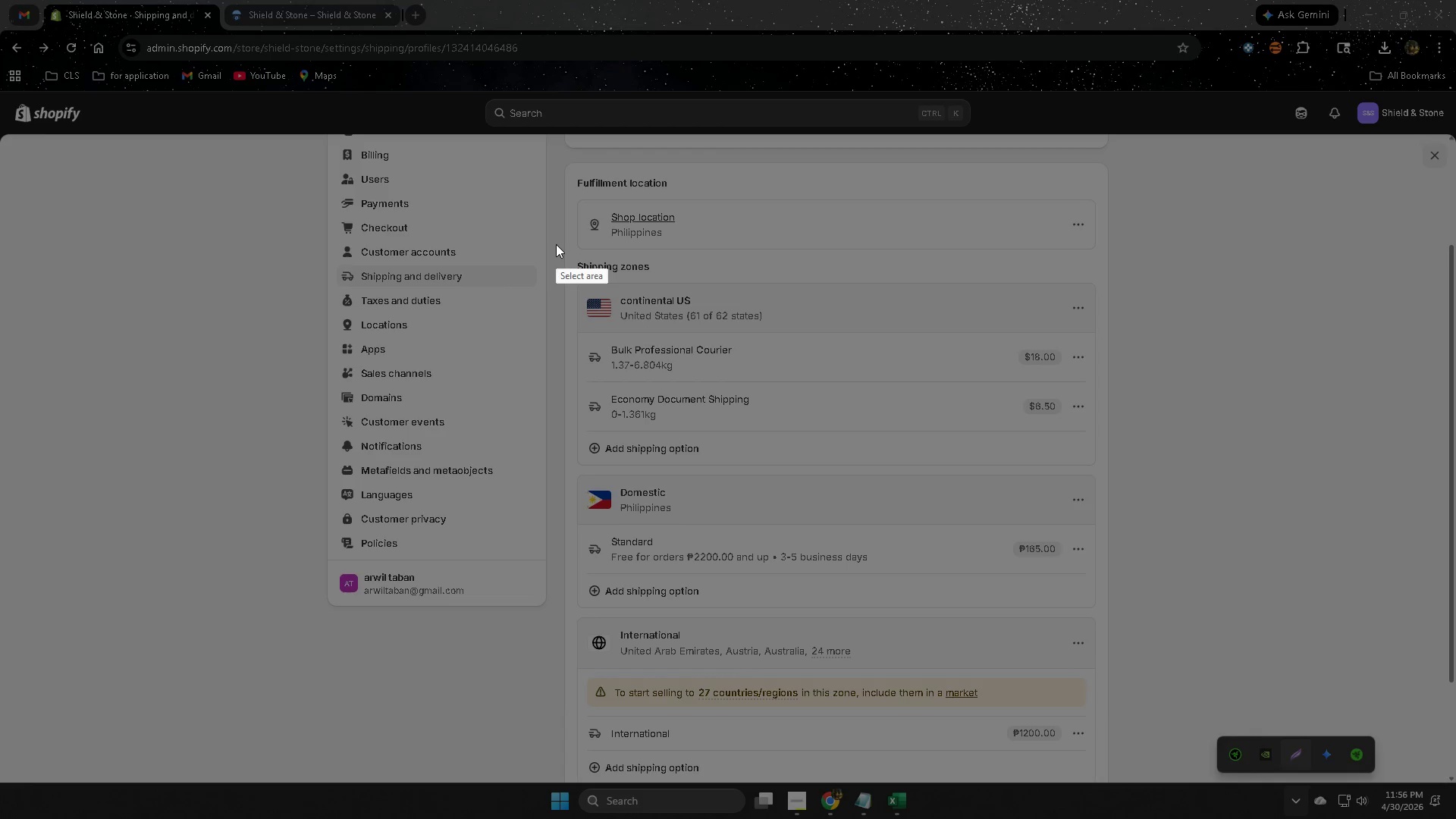 
left_click_drag(start_coordinate=[559, 243], to_coordinate=[1127, 566])
 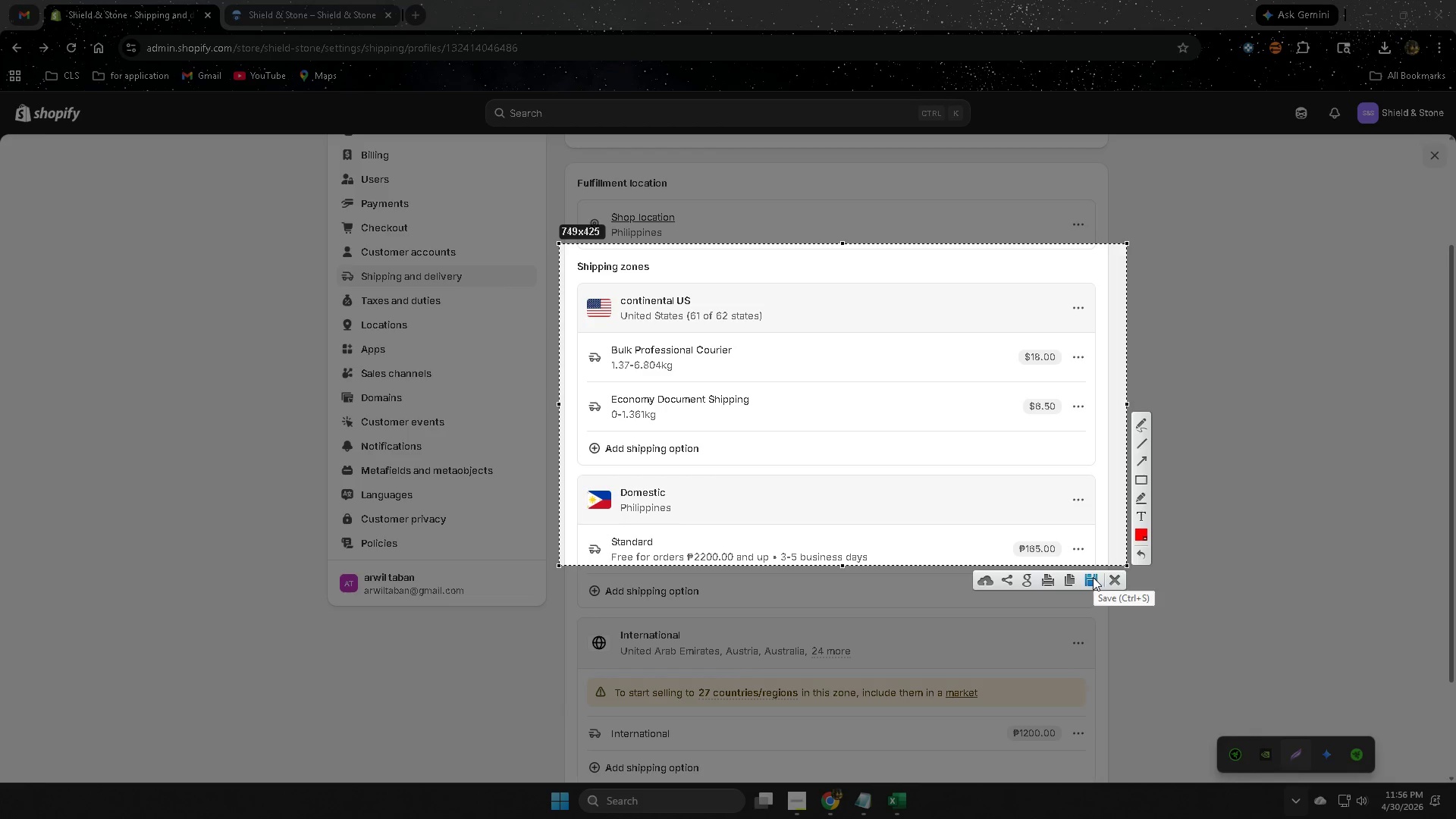 
left_click([1093, 577])
 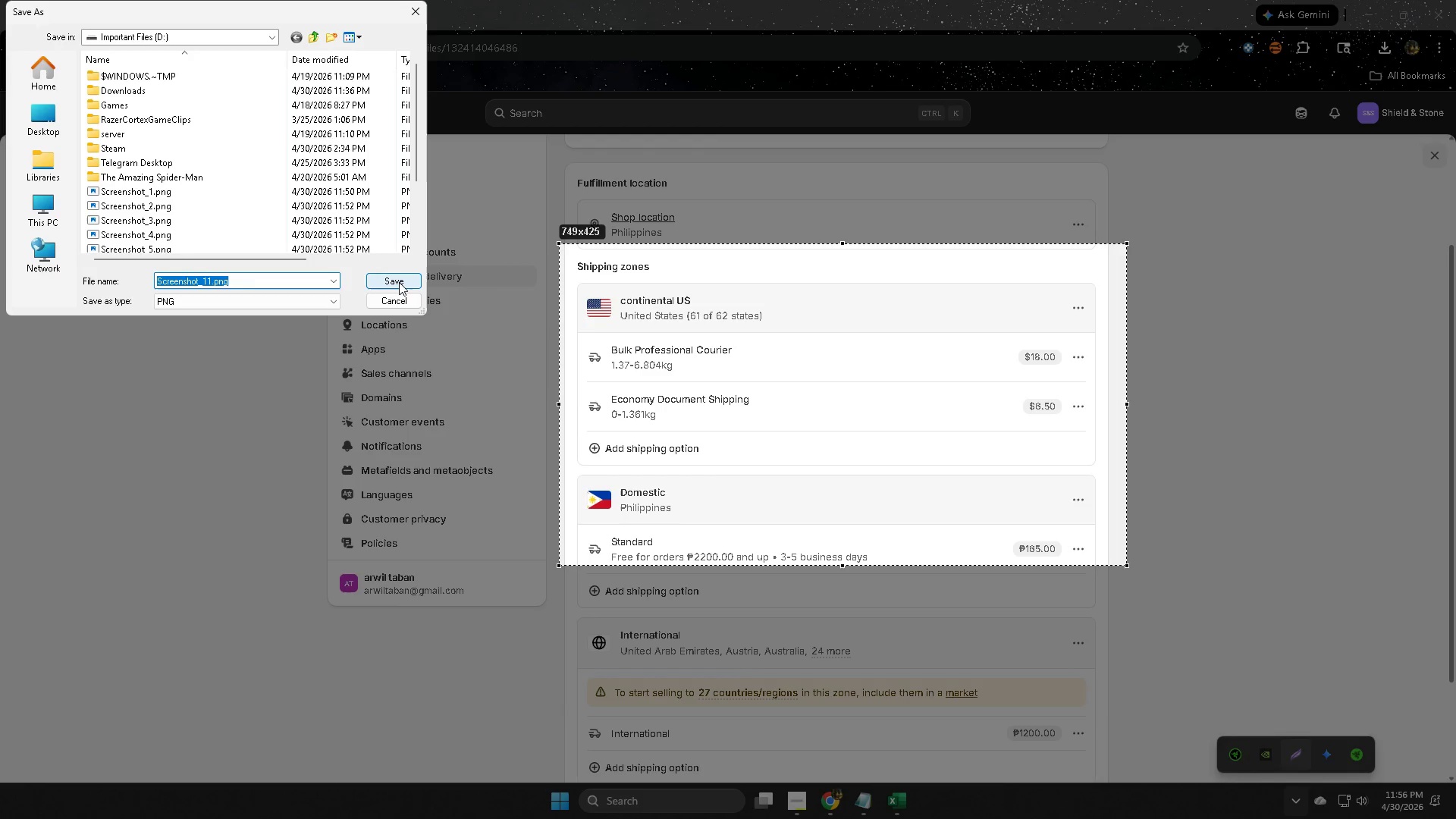 
left_click([399, 283])